 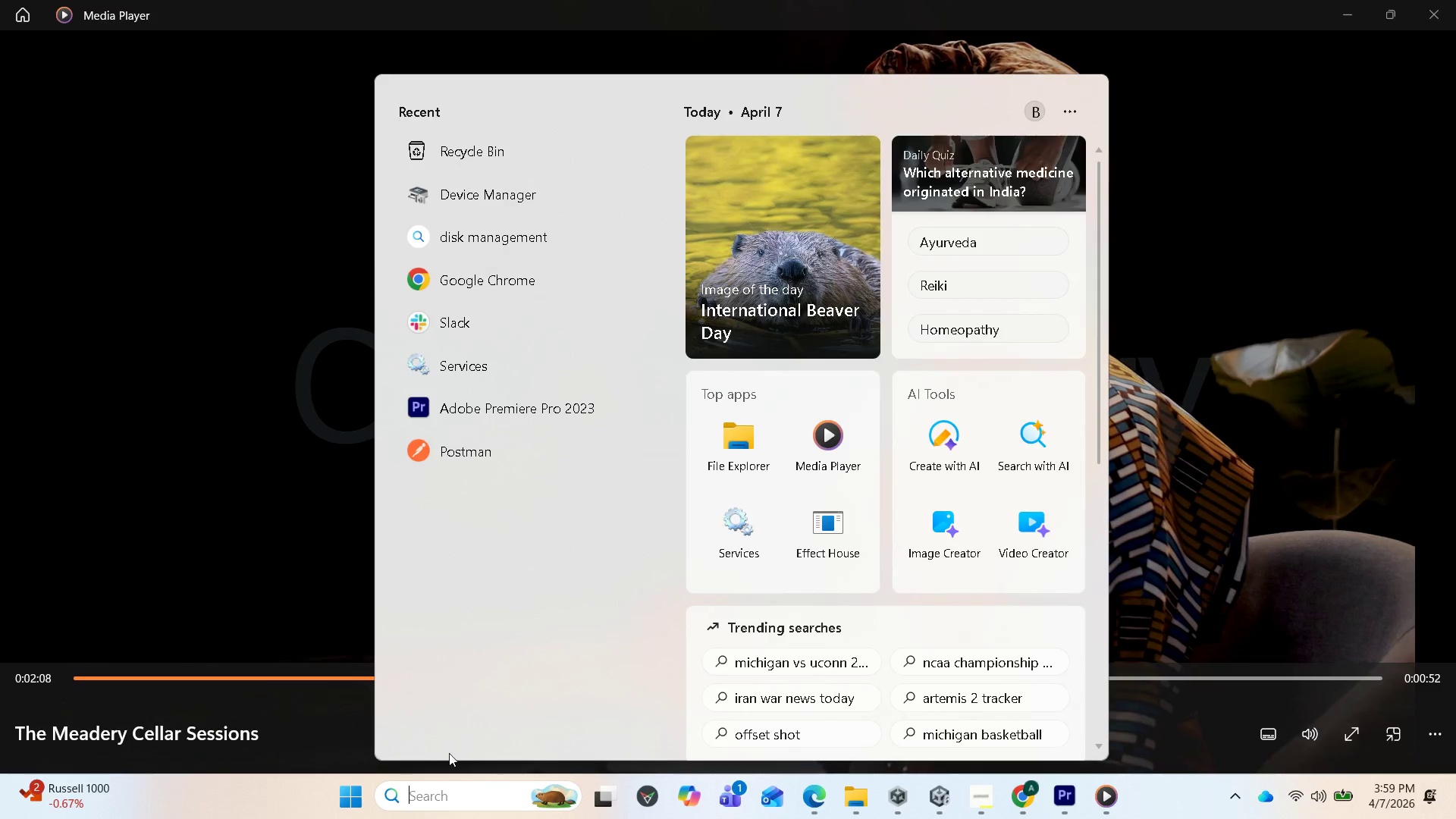 
type(hand)
 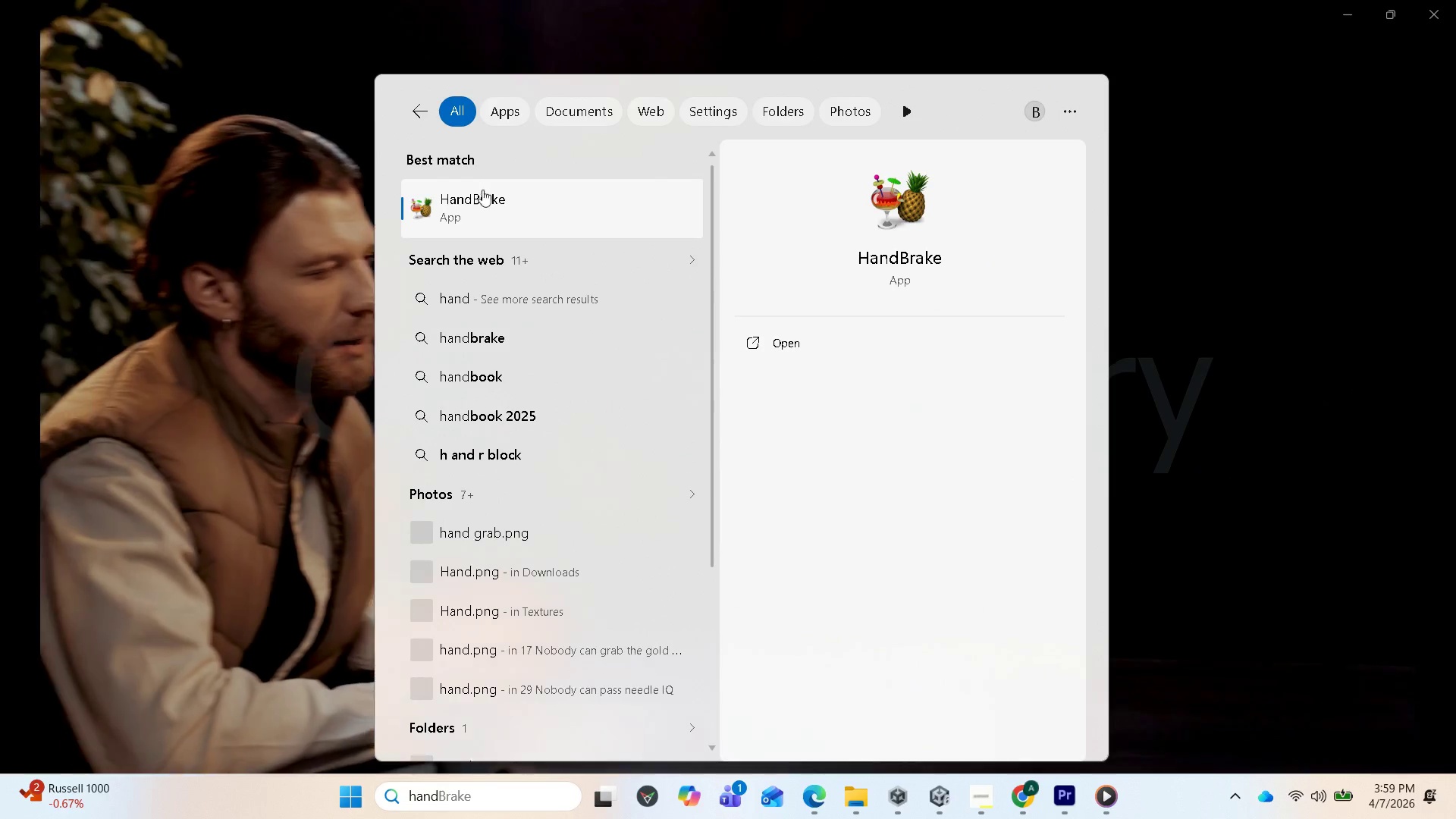 
left_click([470, 197])
 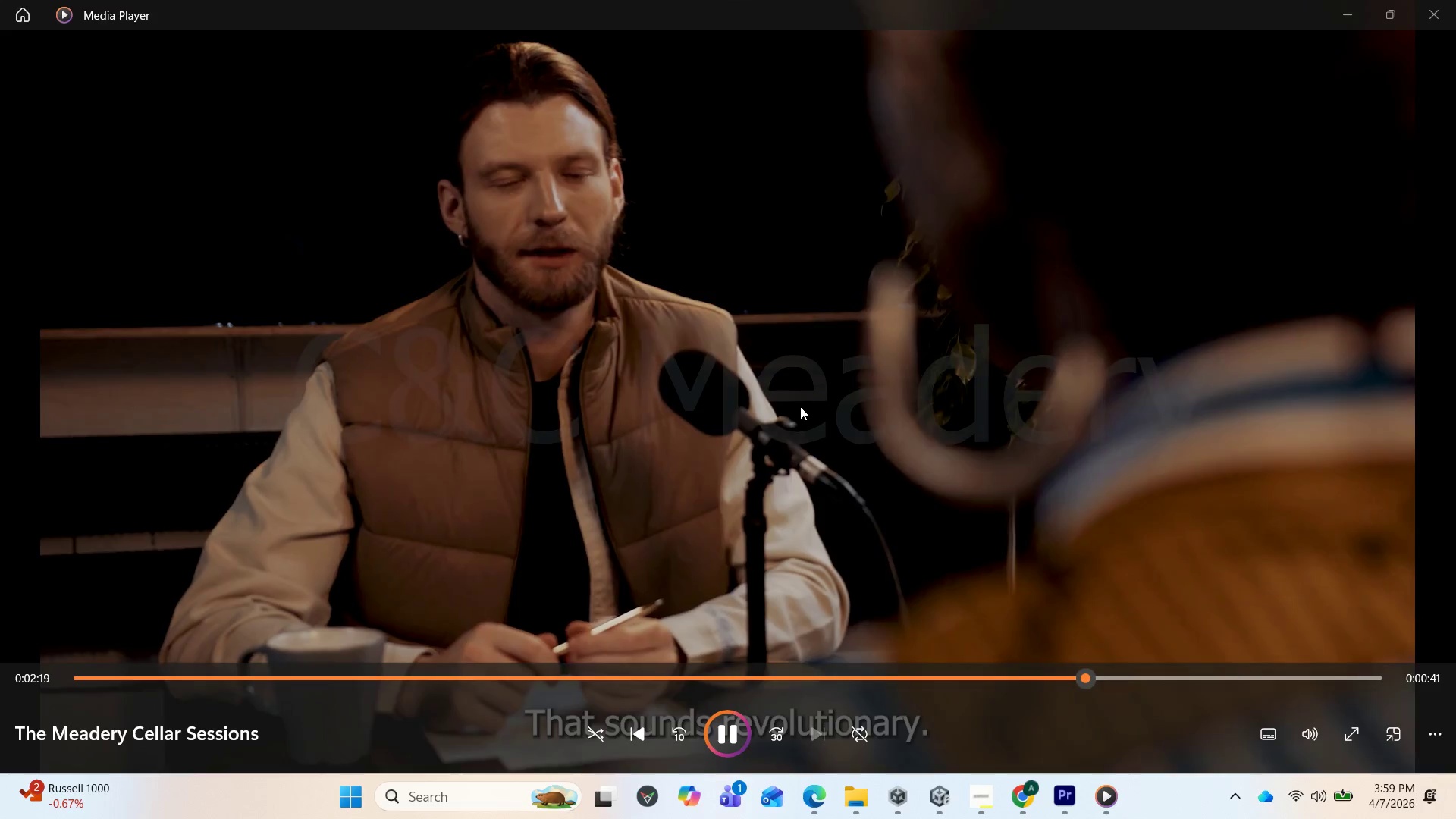 
wait(10.09)
 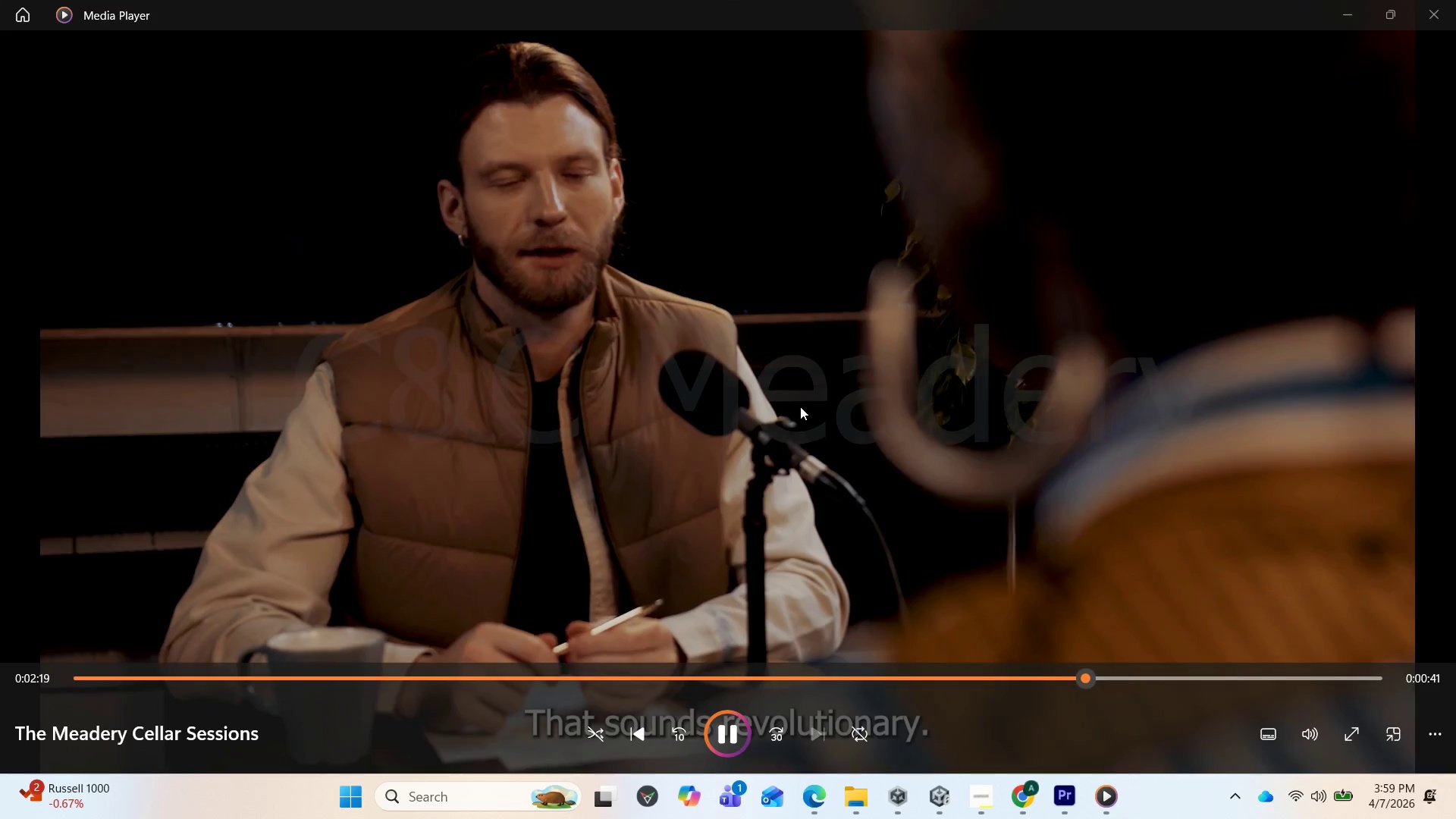 
left_click([574, 706])
 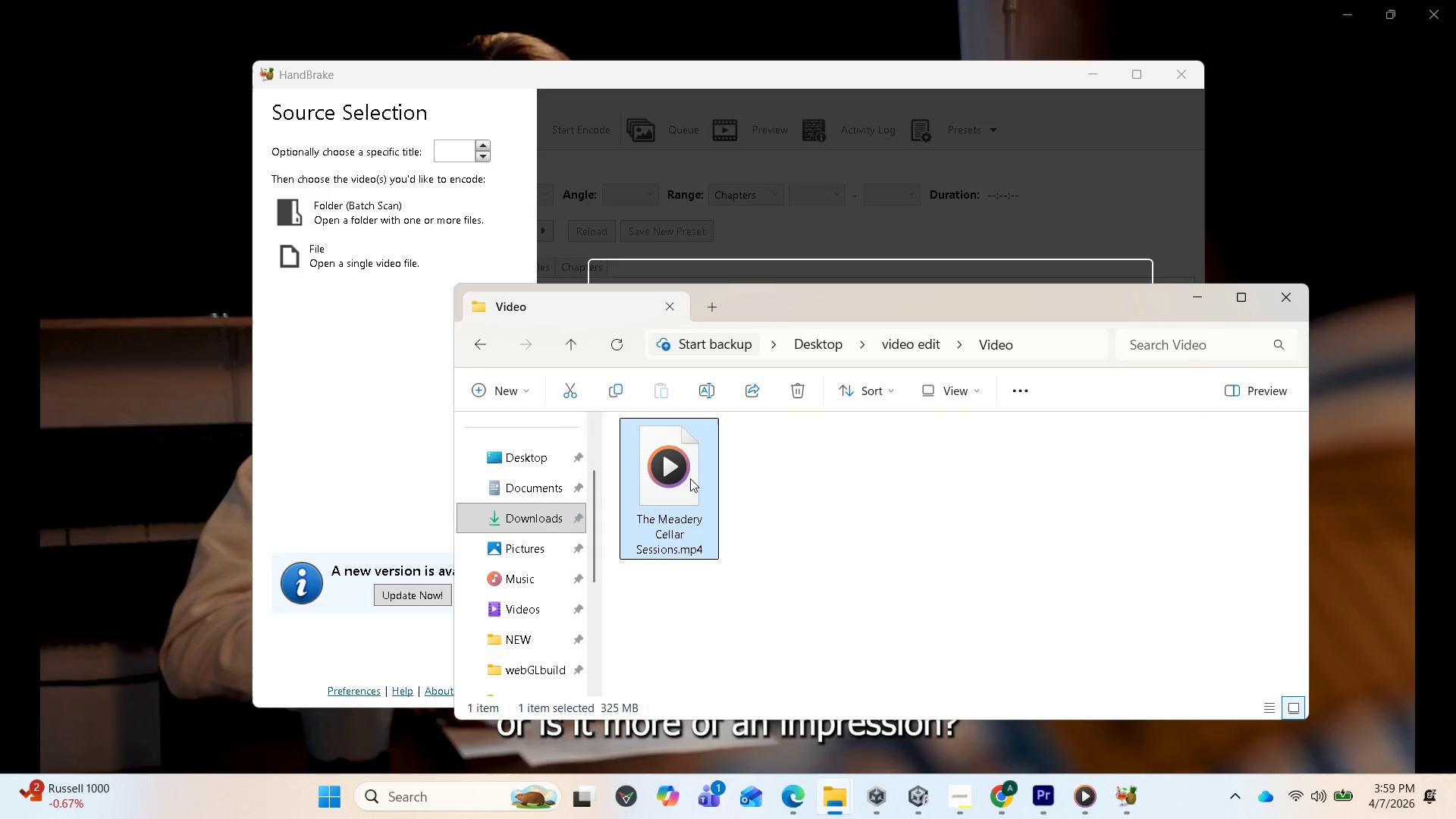 
left_click_drag(start_coordinate=[686, 479], to_coordinate=[855, 260])
 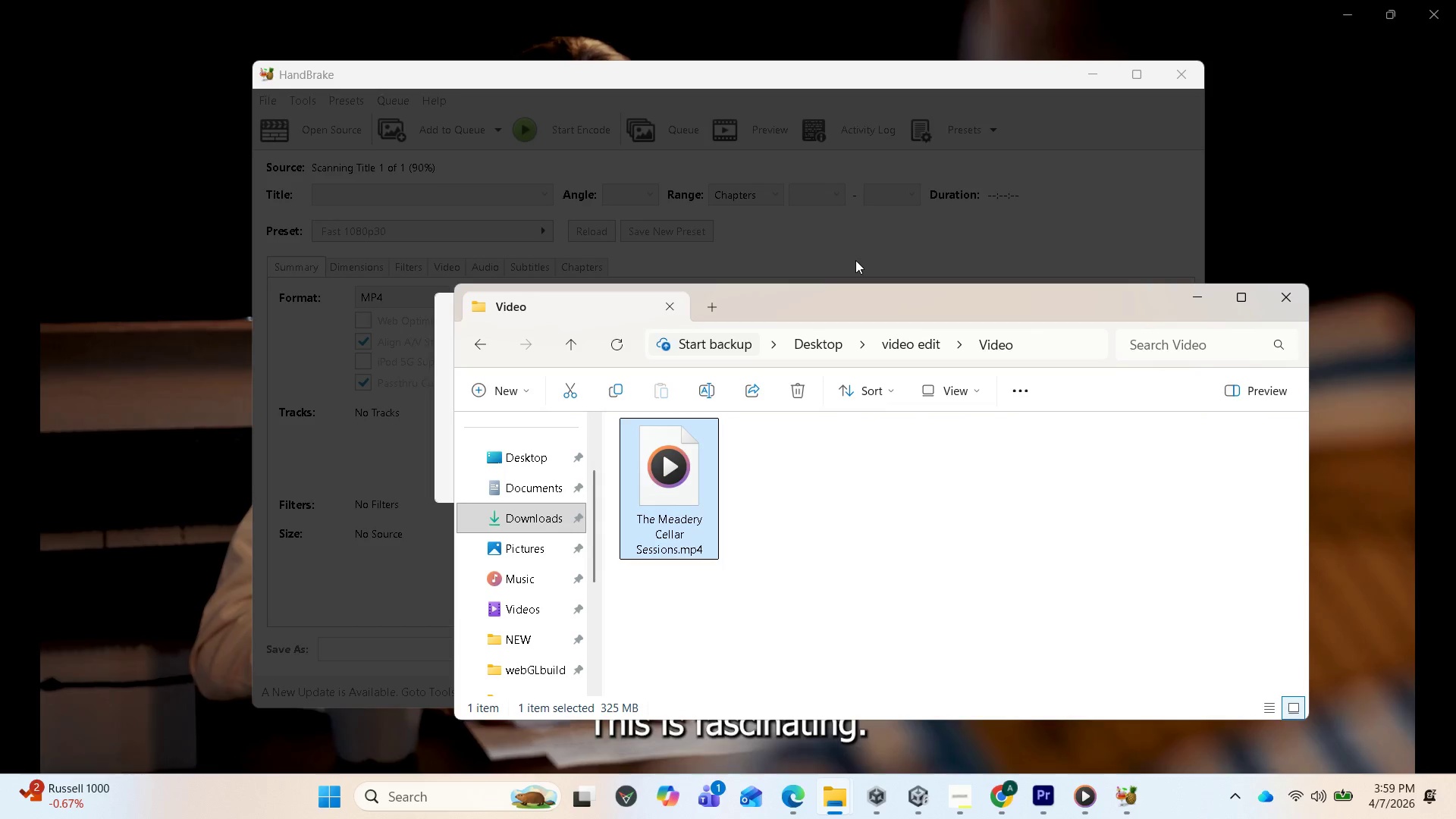 
left_click([855, 260])
 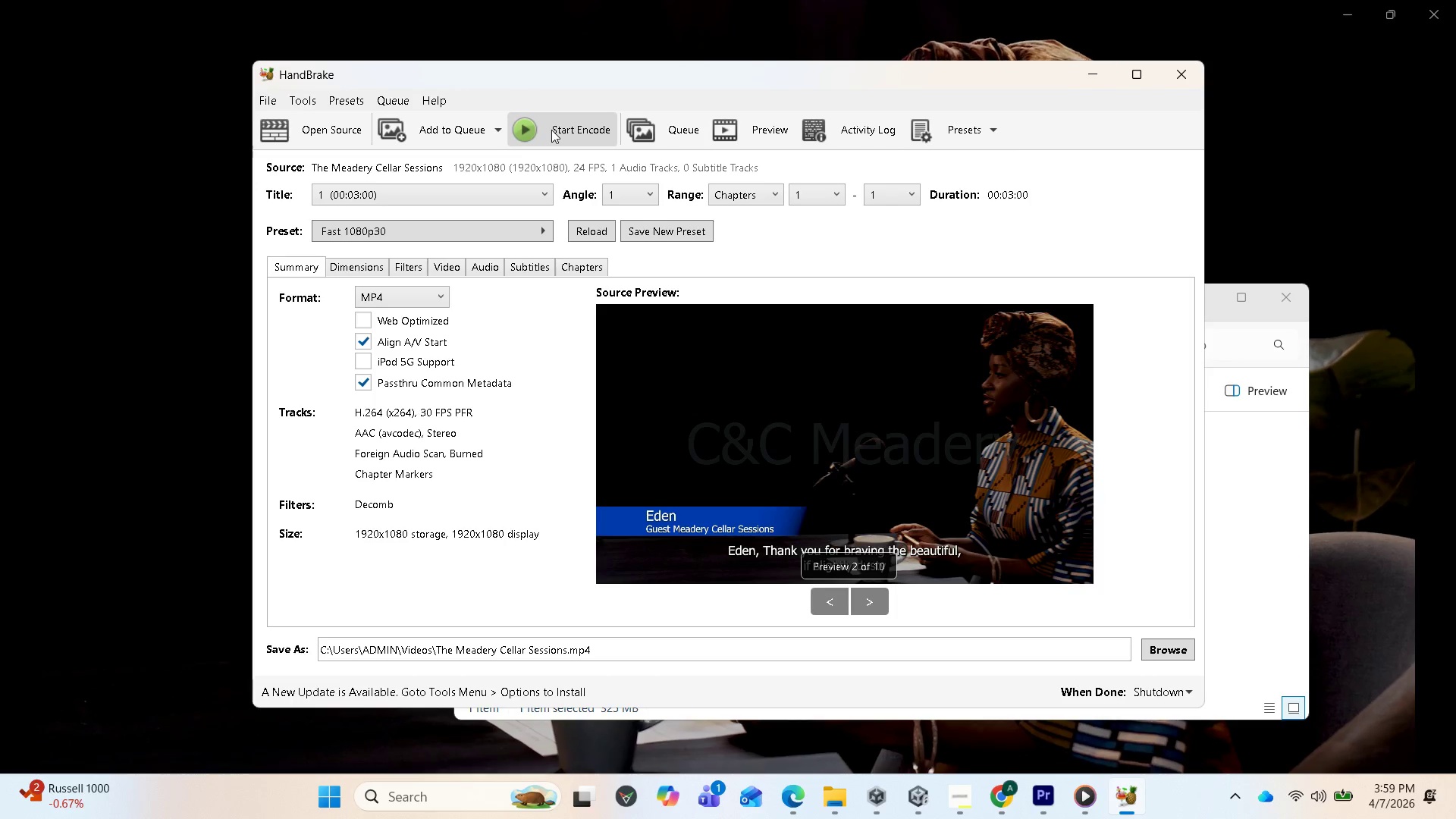 
wait(10.55)
 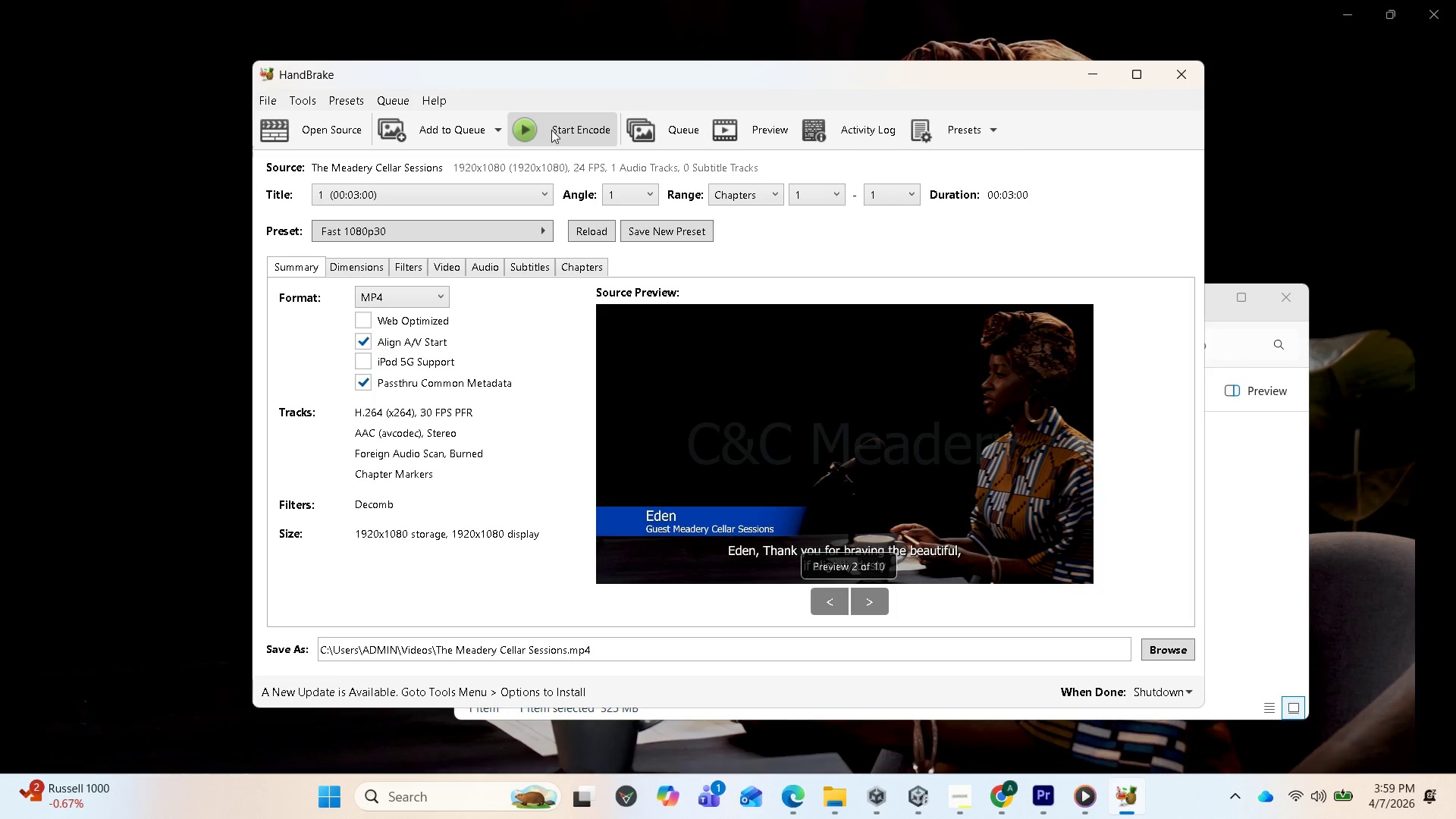 
left_click([551, 130])
 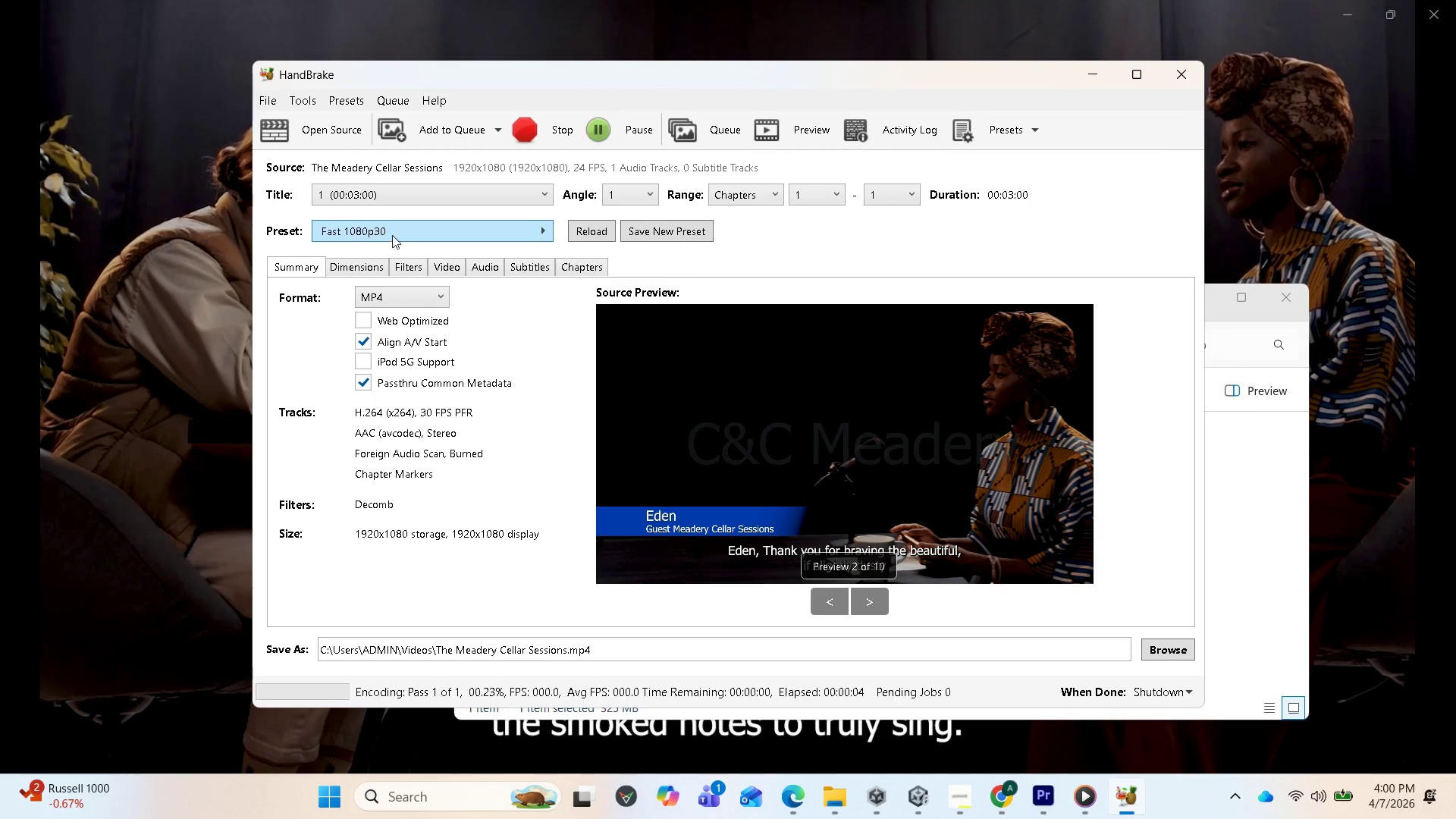 
wait(9.41)
 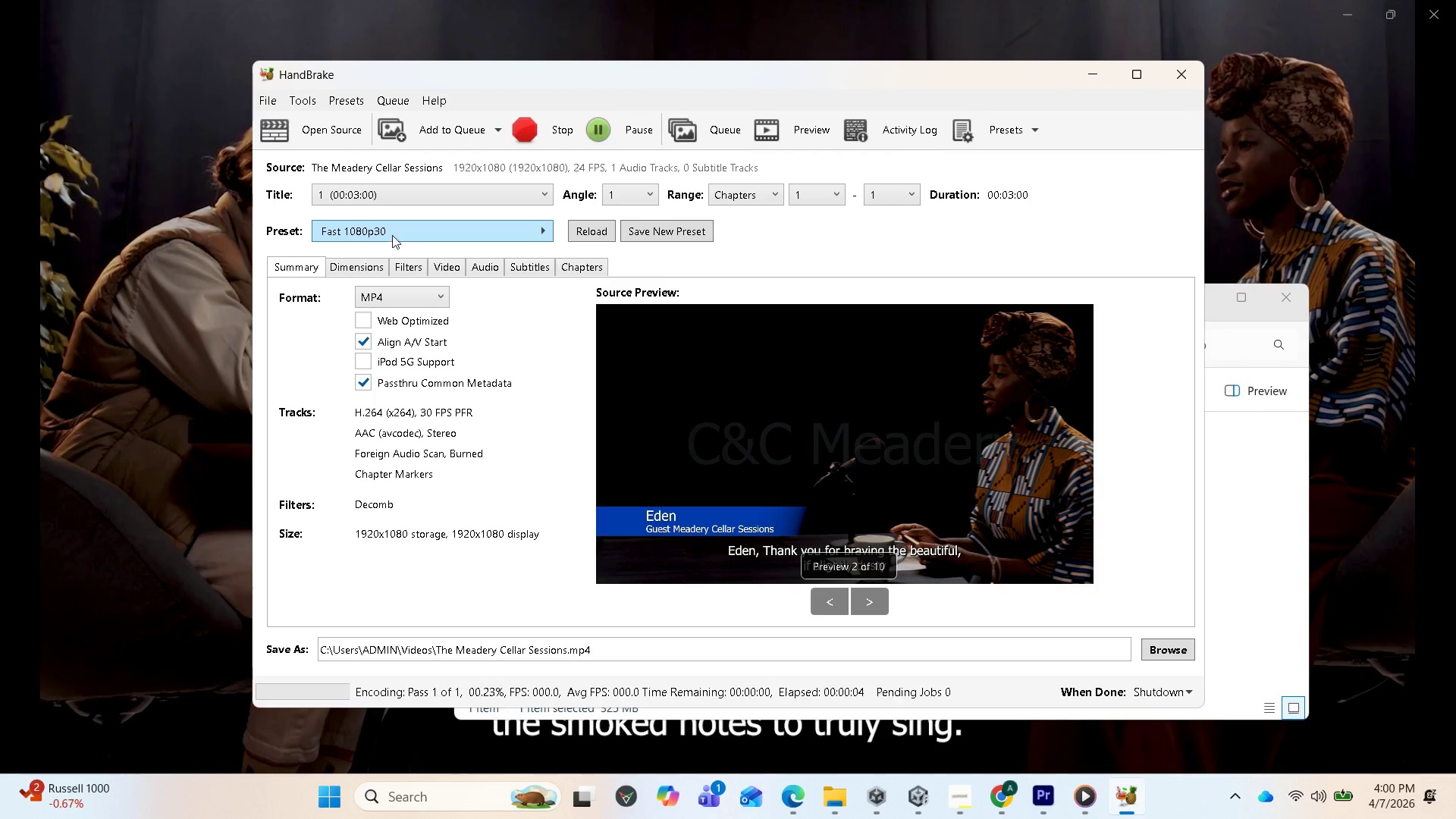 
left_click([177, 364])
 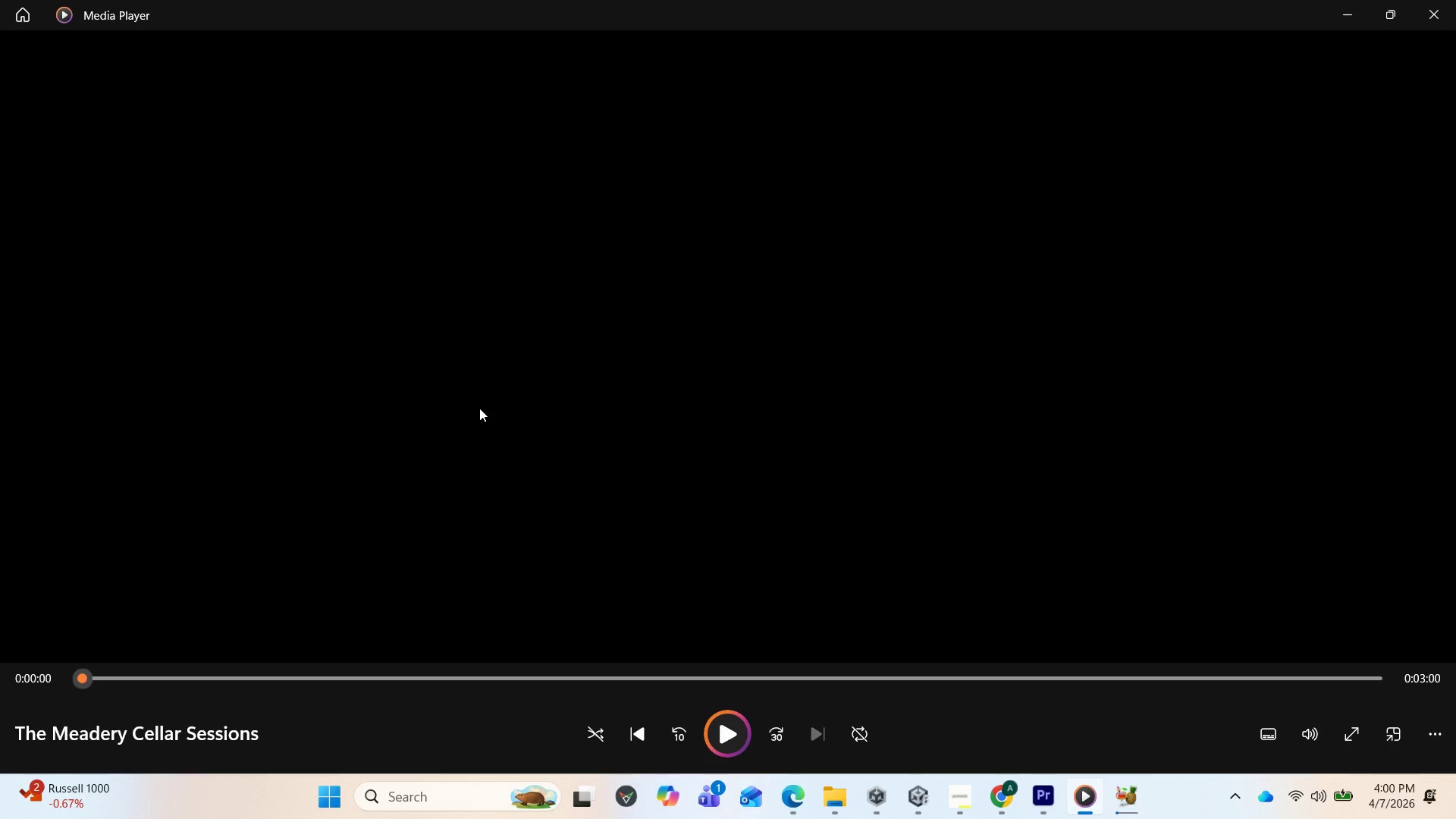 
wait(23.97)
 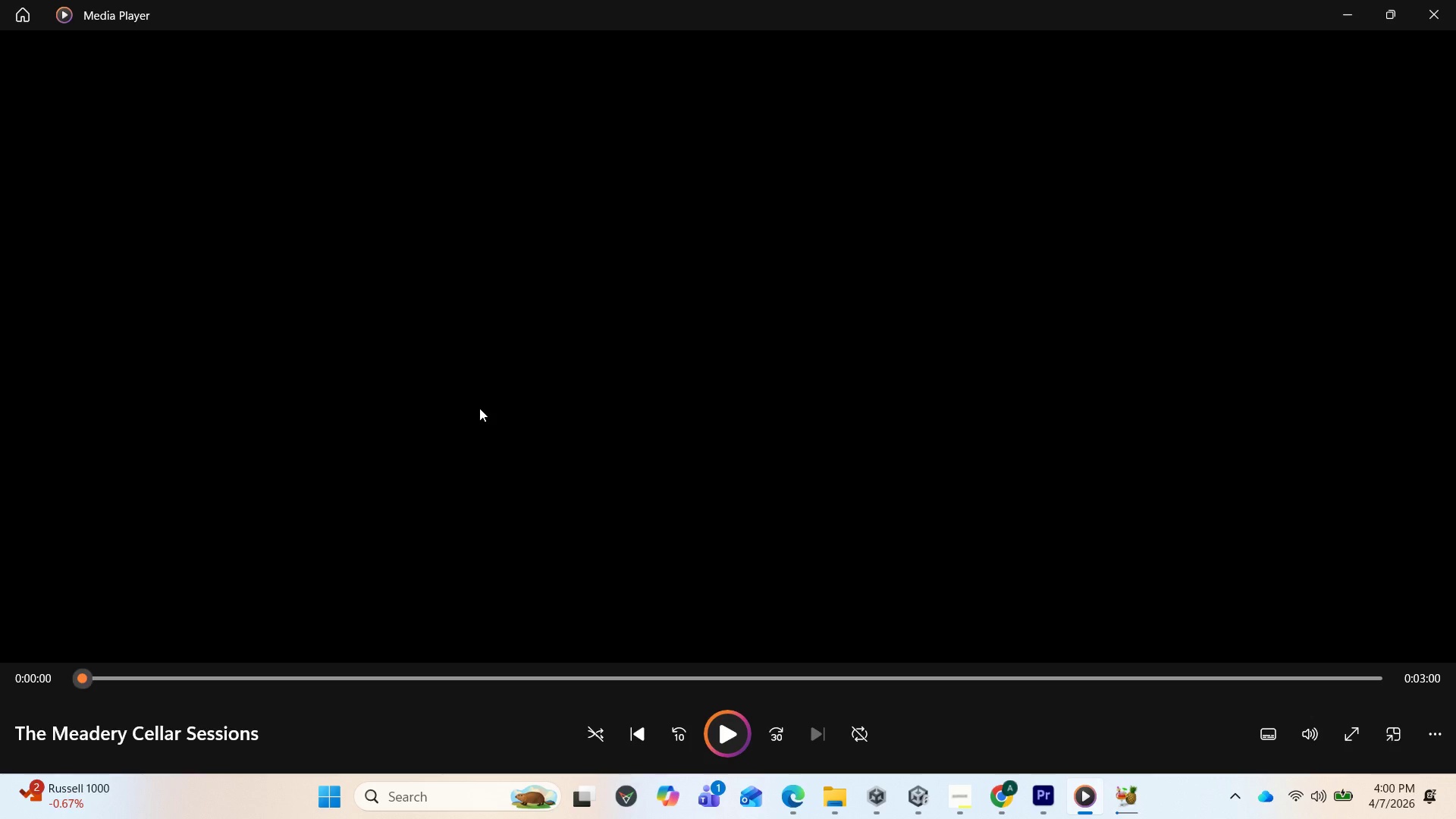 
left_click([1444, 6])